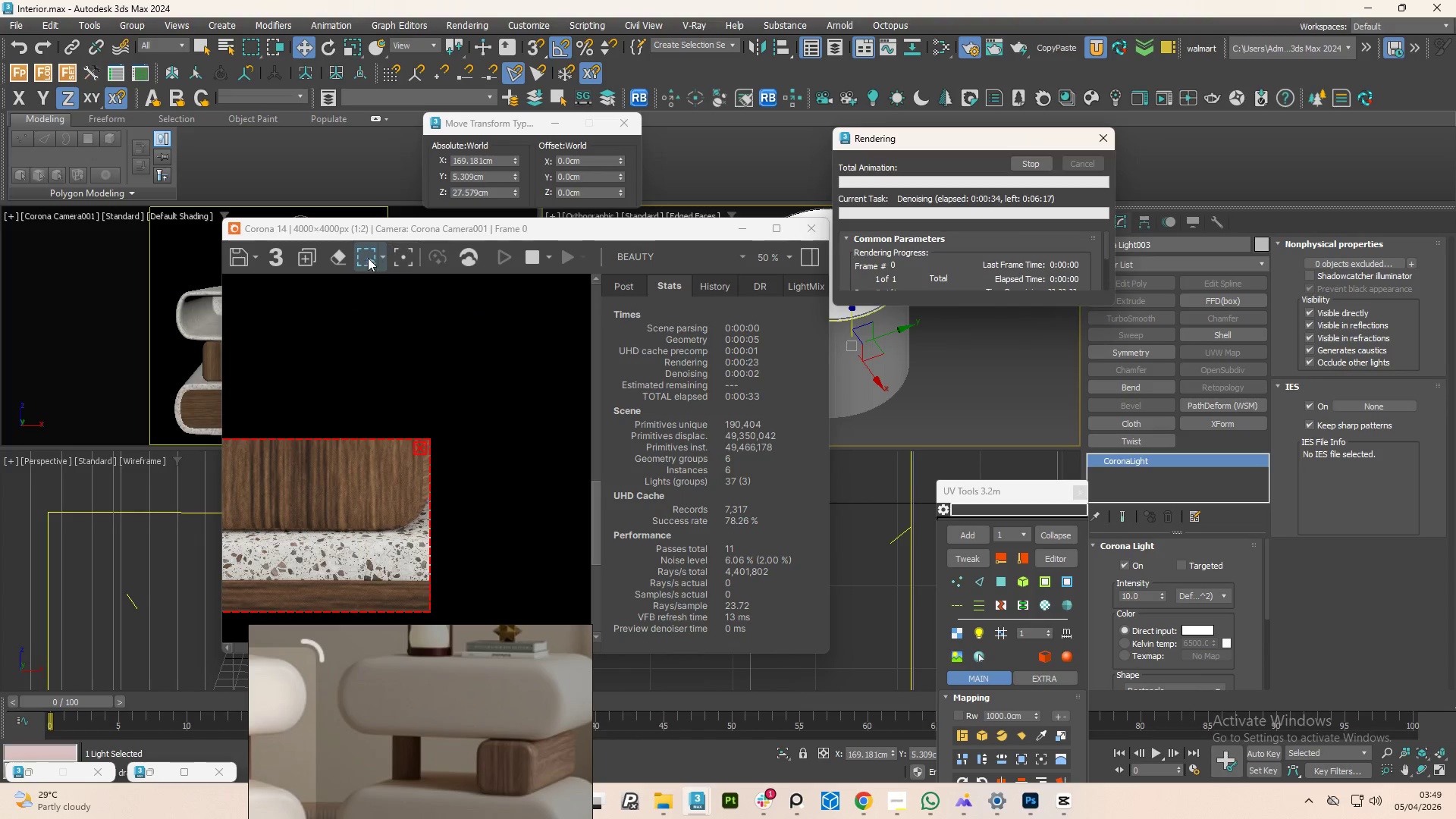 
left_click([381, 257])
 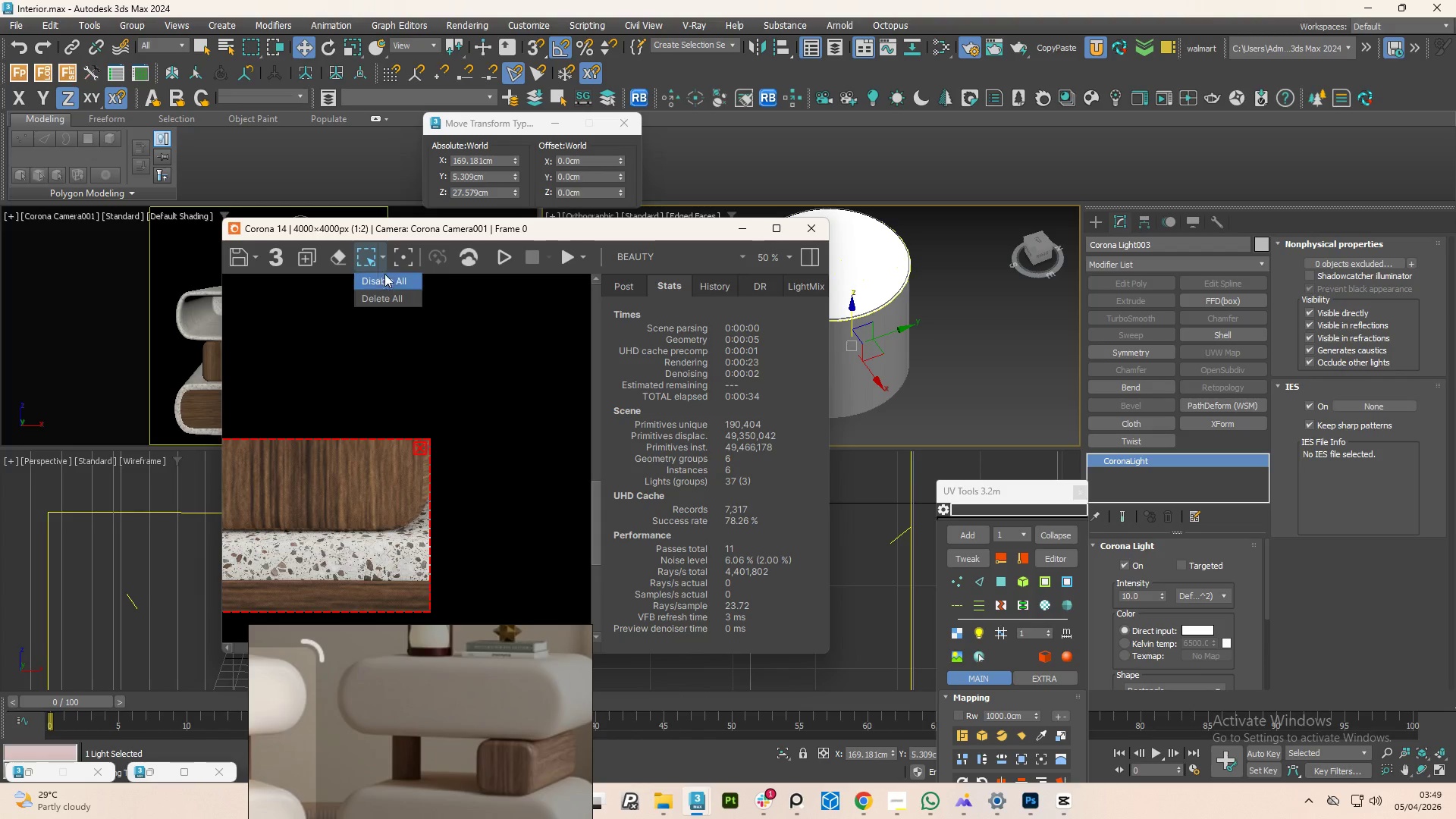 
left_click([384, 276])
 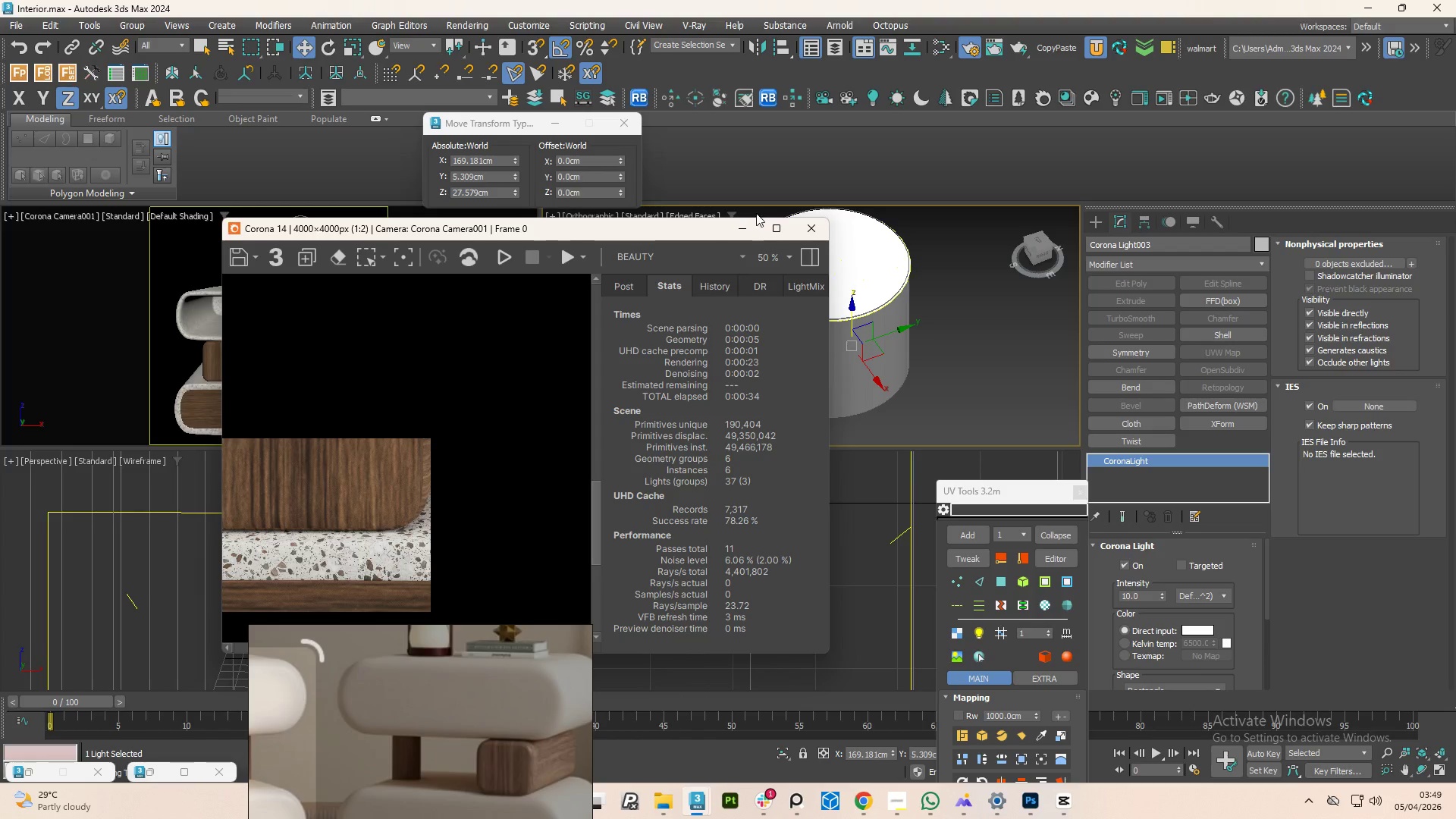 
scroll: coordinate [421, 490], scroll_direction: down, amount: 1.0
 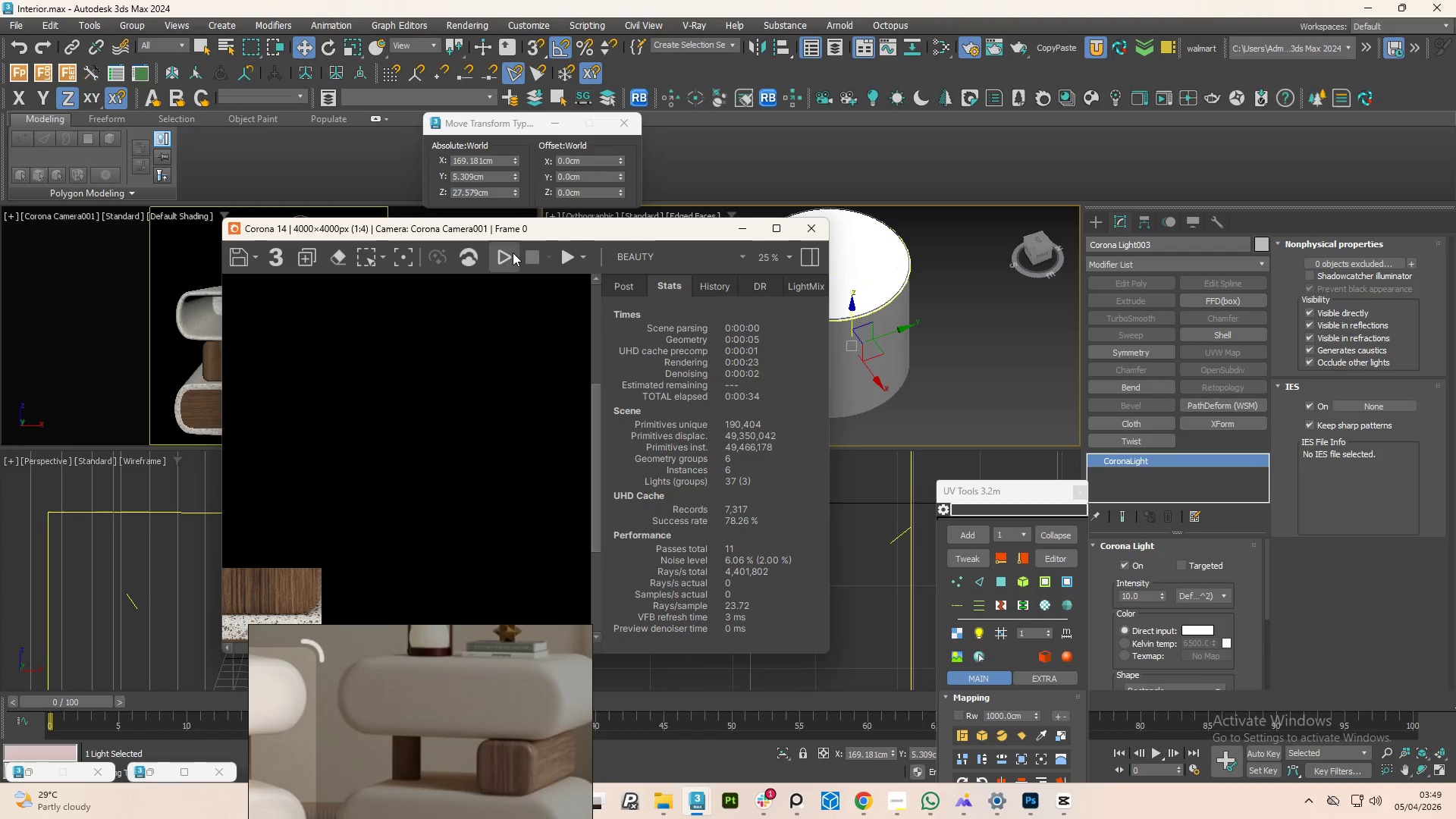 
left_click([513, 253])
 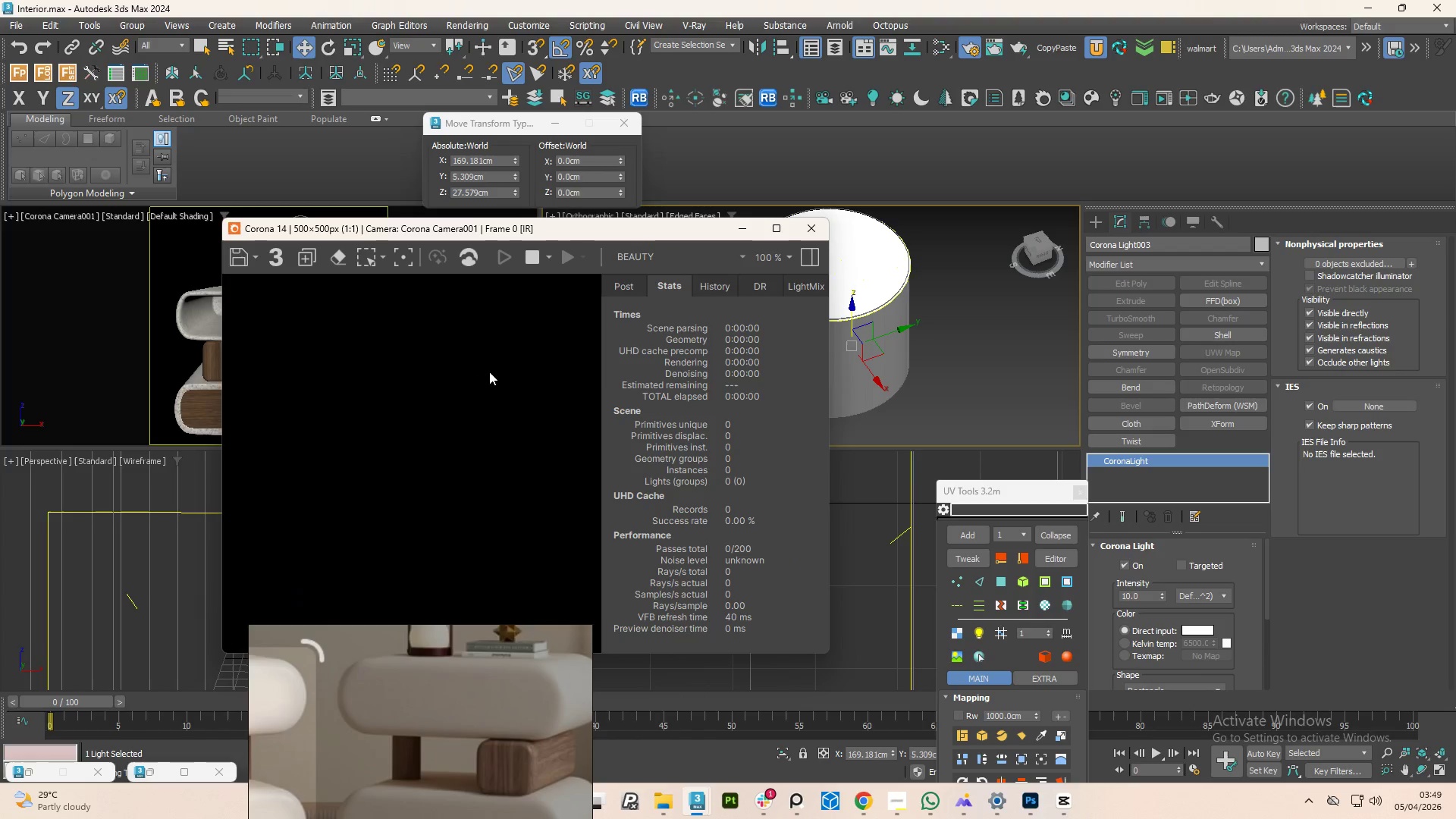 
scroll: coordinate [469, 430], scroll_direction: none, amount: 0.0
 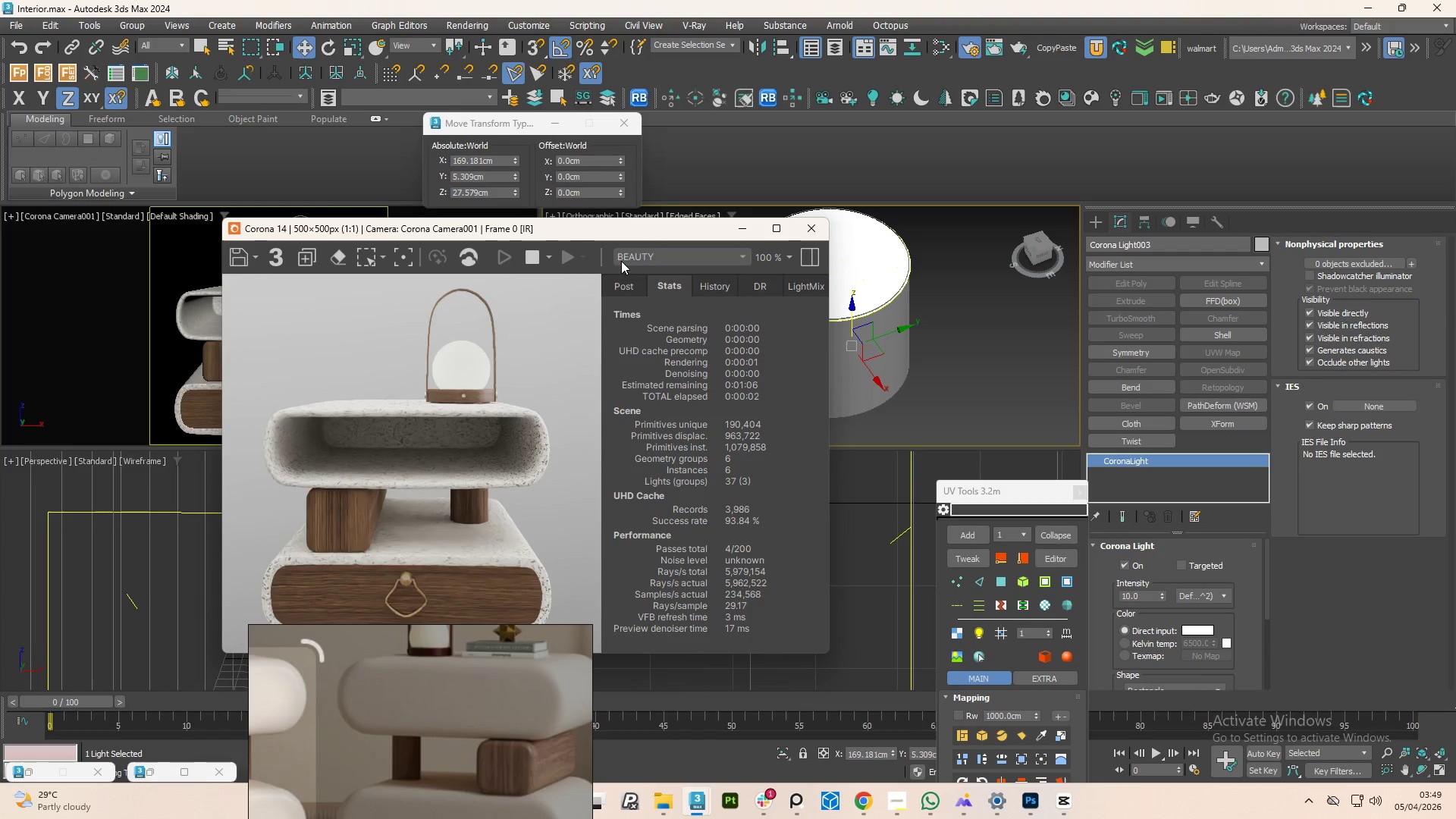 
left_click([536, 252])
 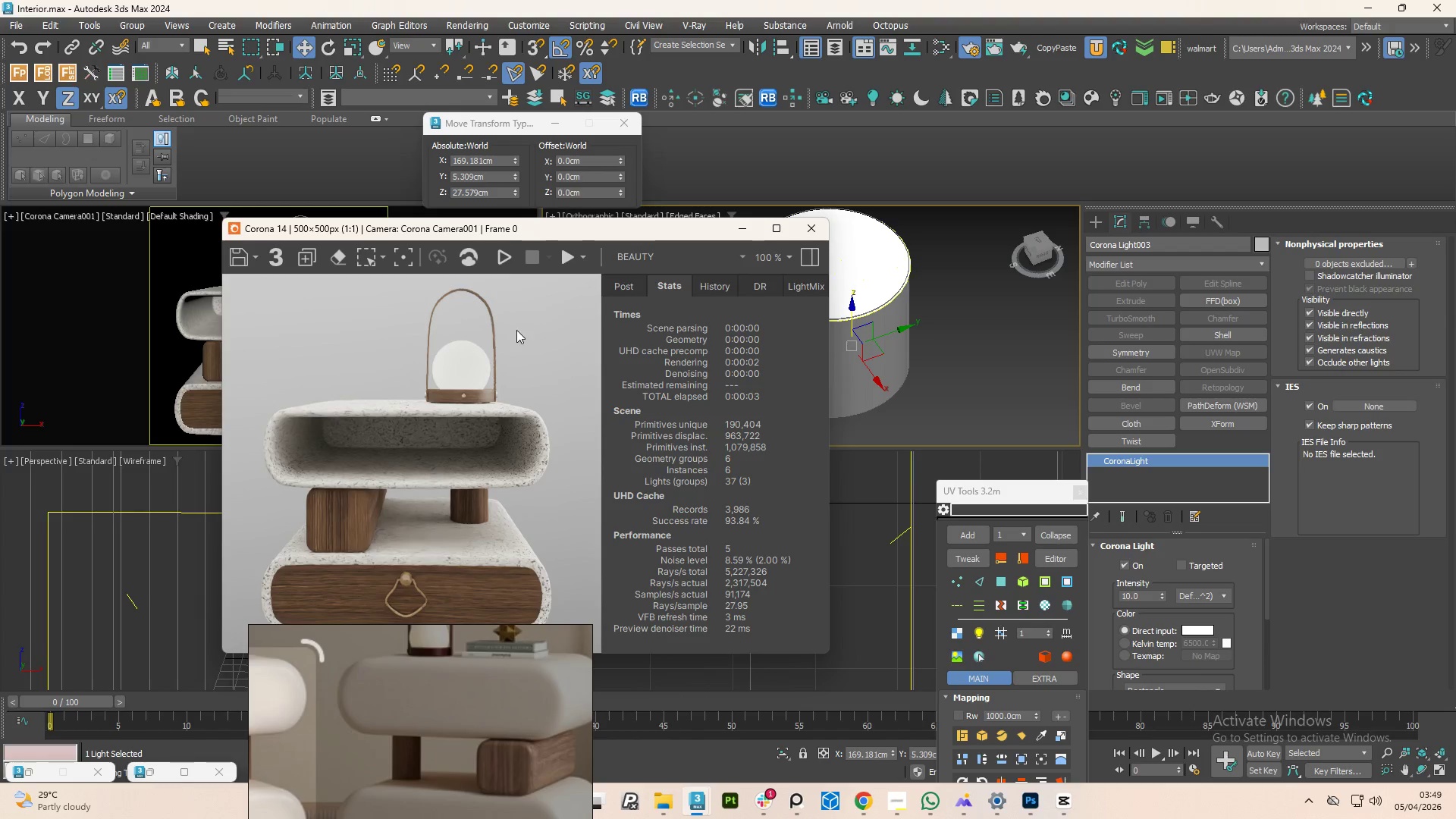 
hold_key(key=ControlLeft, duration=1.09)
 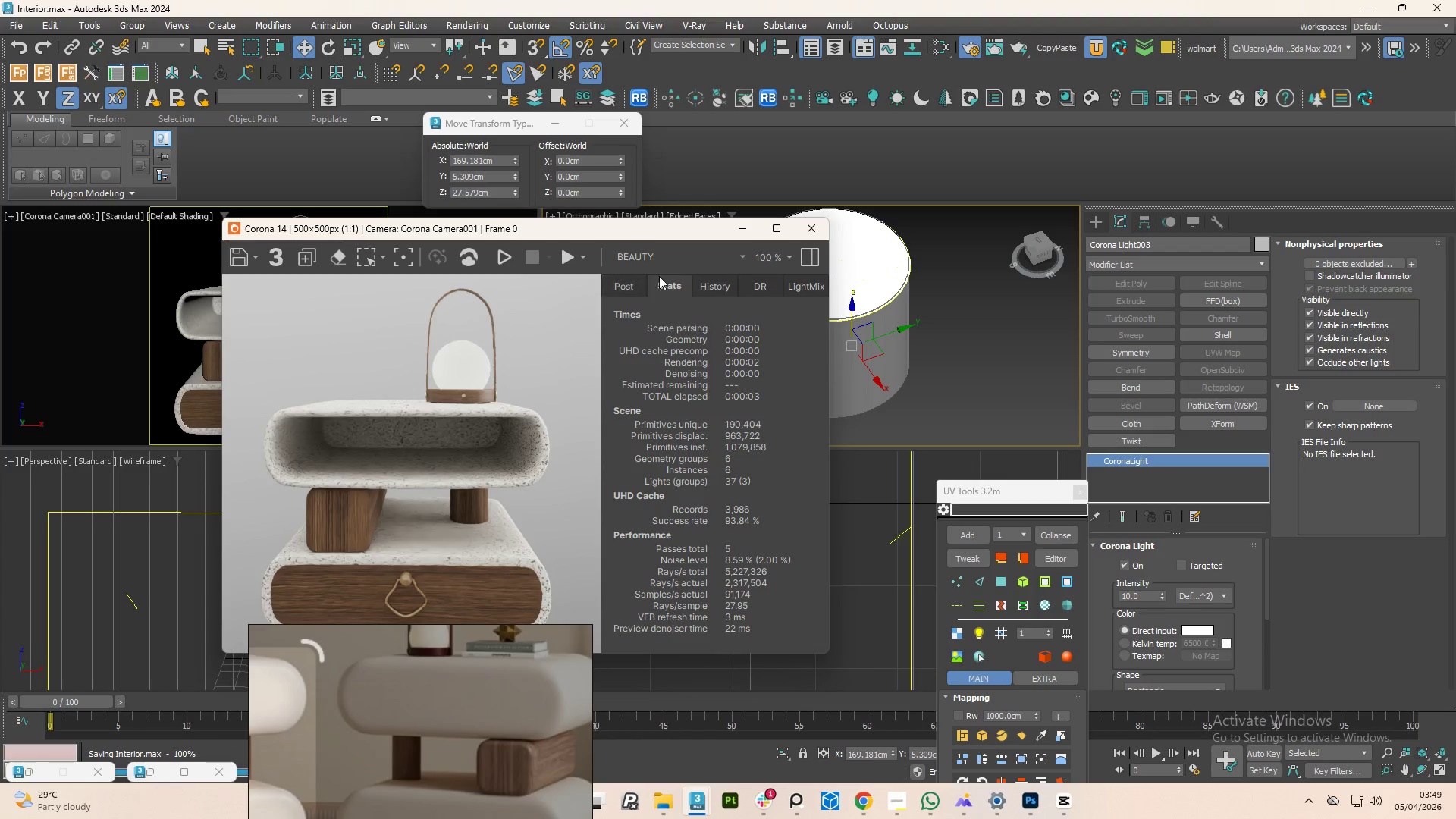 
hold_key(key=S, duration=0.36)
 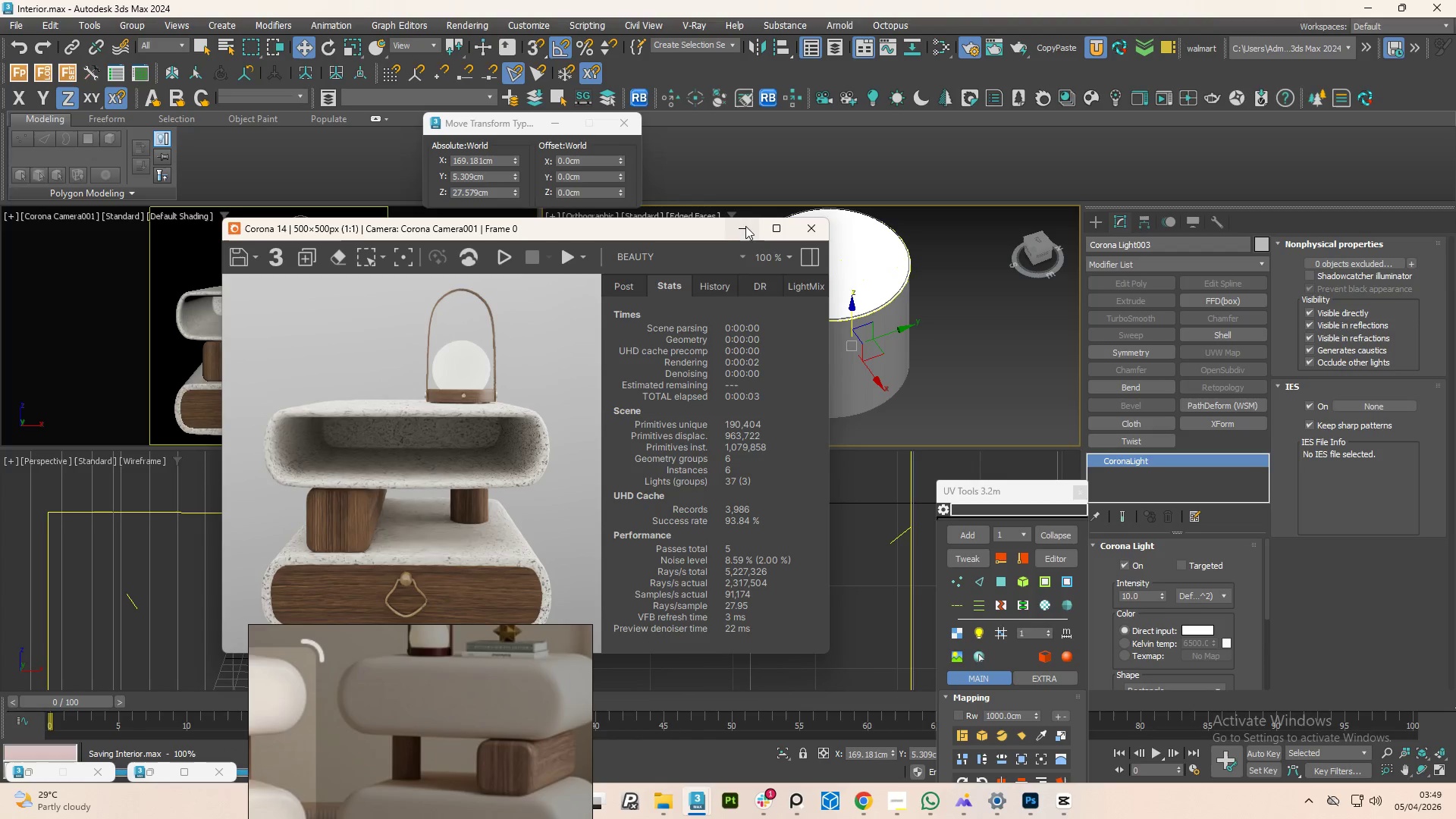 